 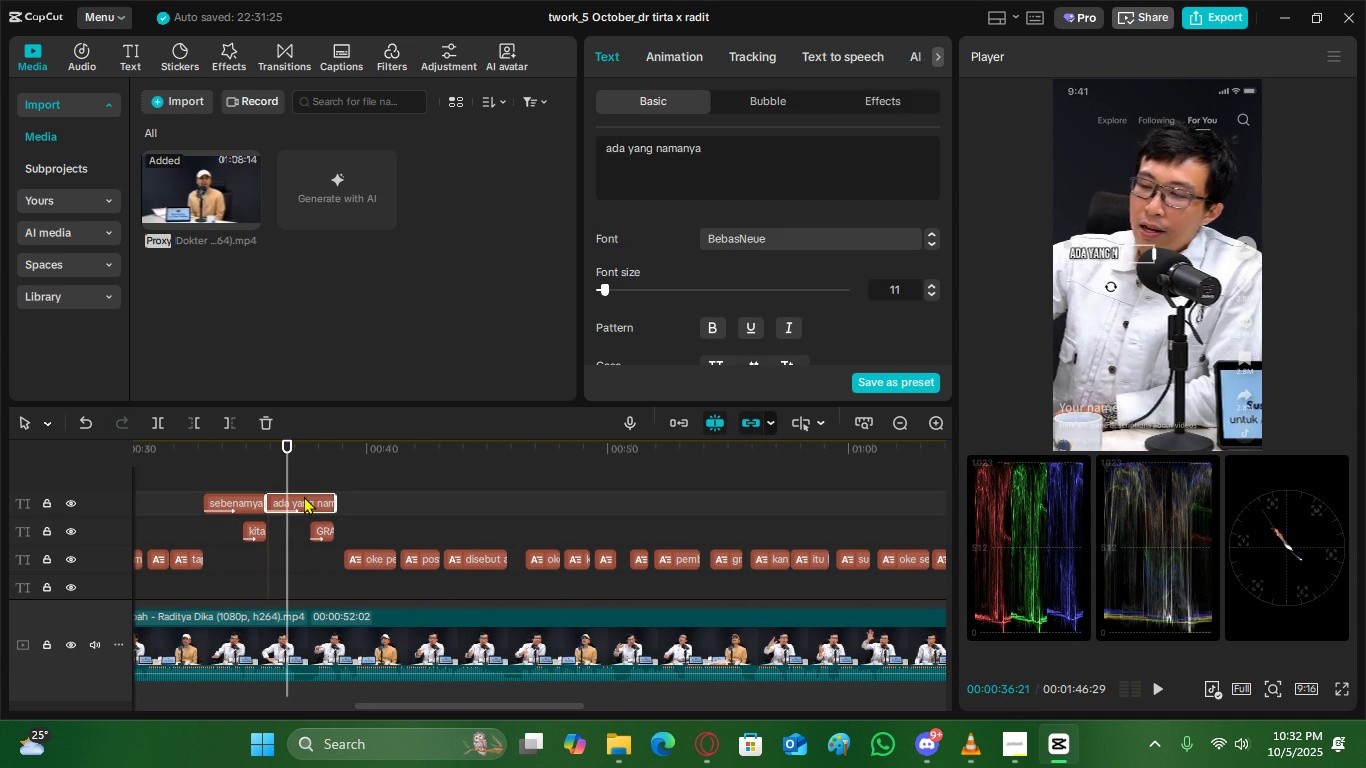 
left_click([305, 471])
 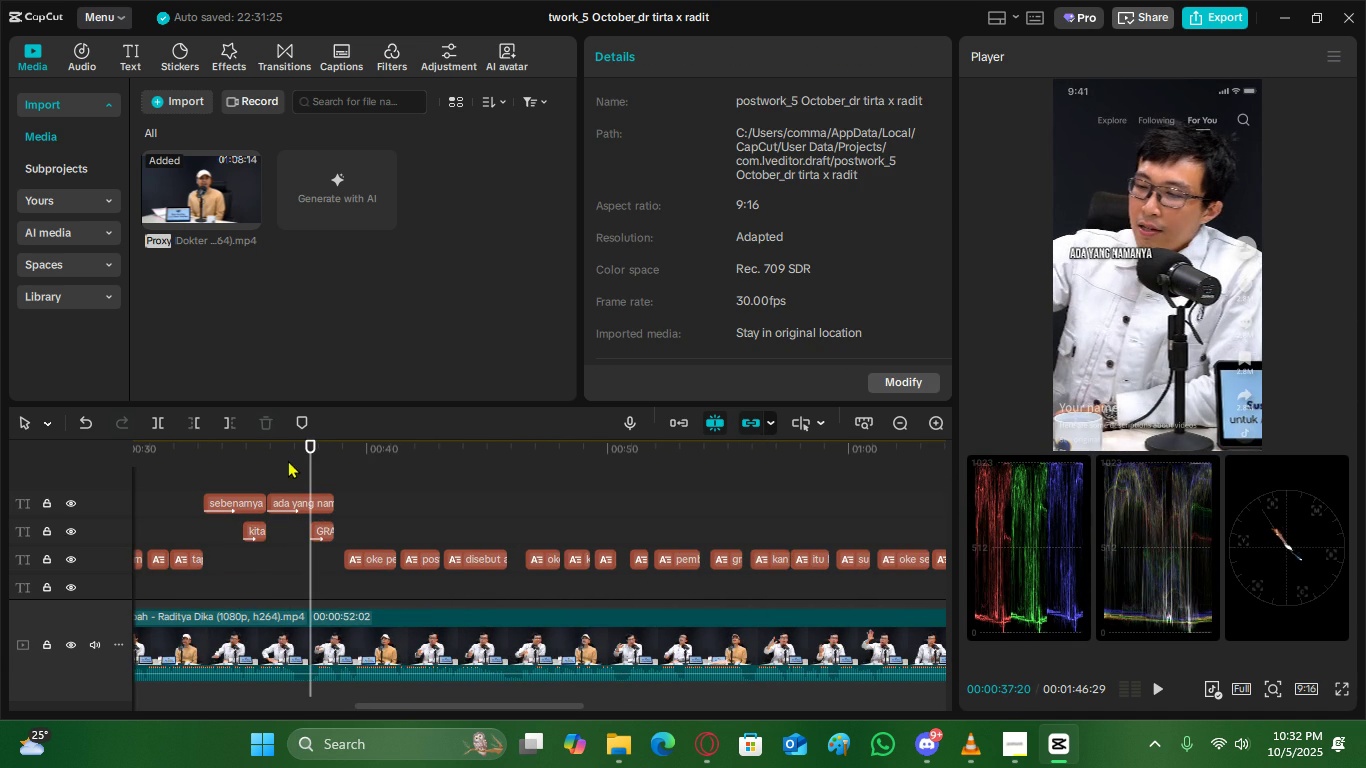 
left_click([288, 459])
 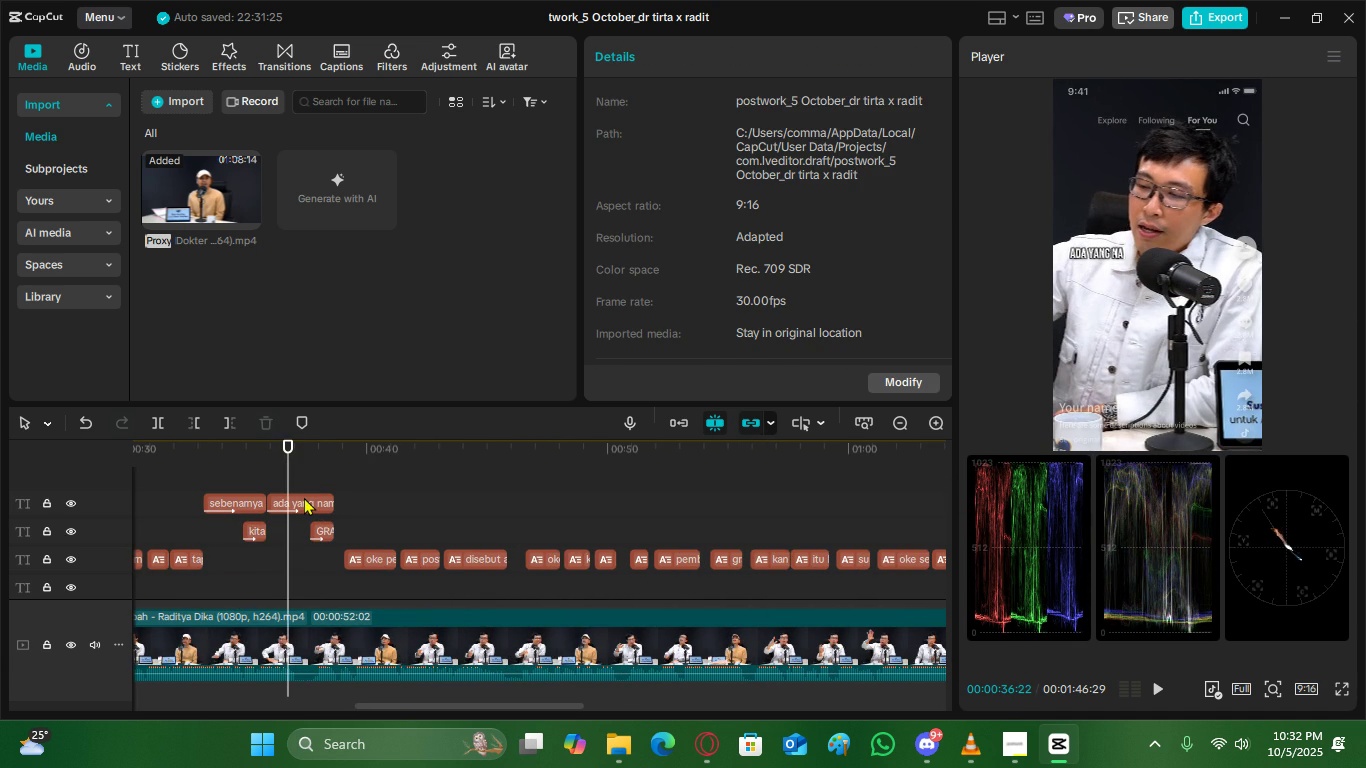 
left_click([305, 497])
 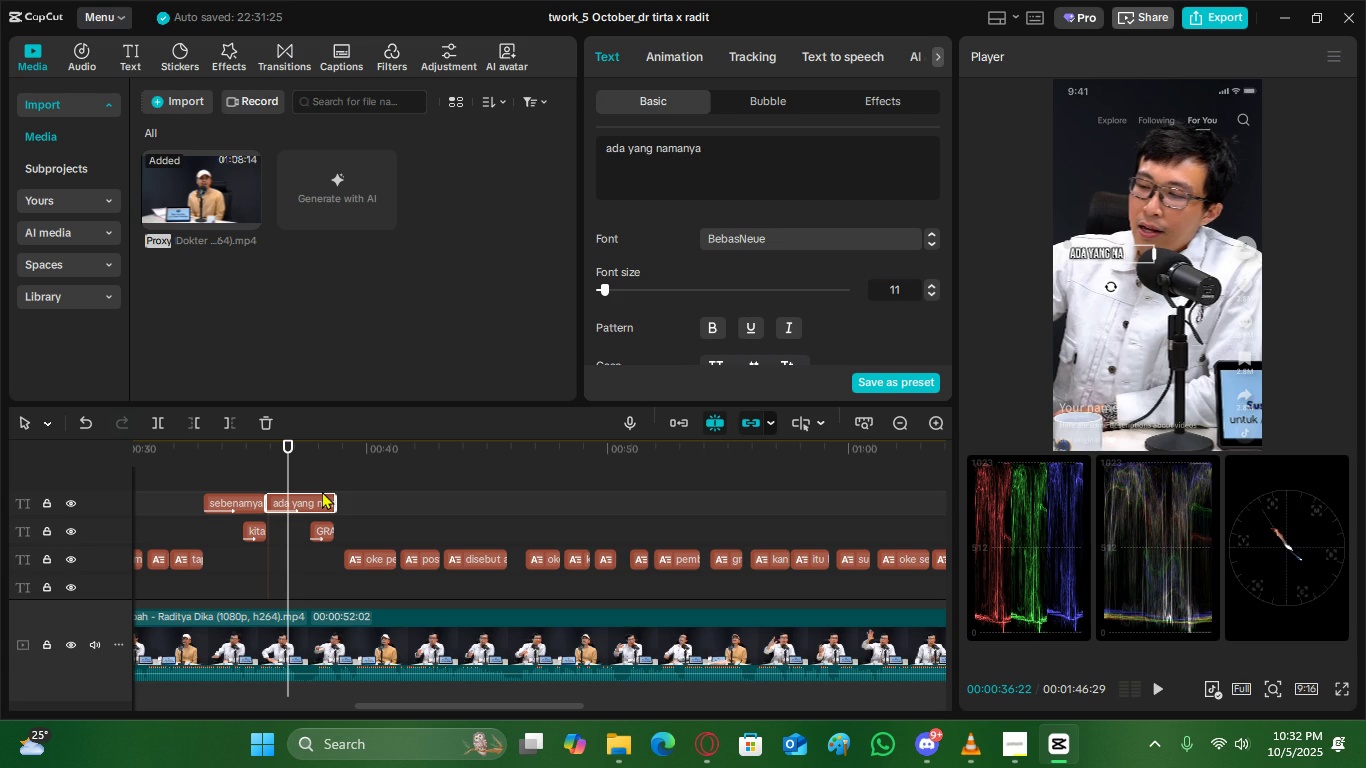 
wait(15.11)
 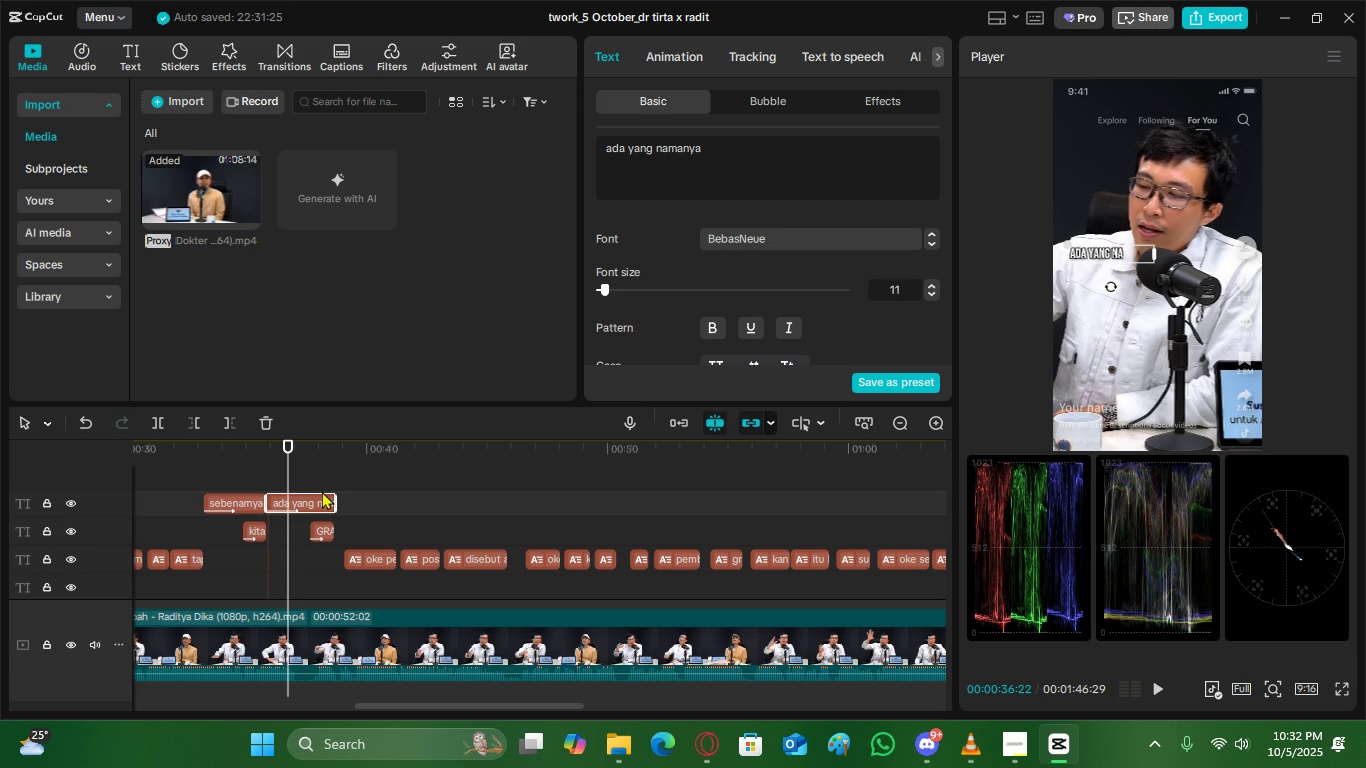 
double_click([201, 448])